 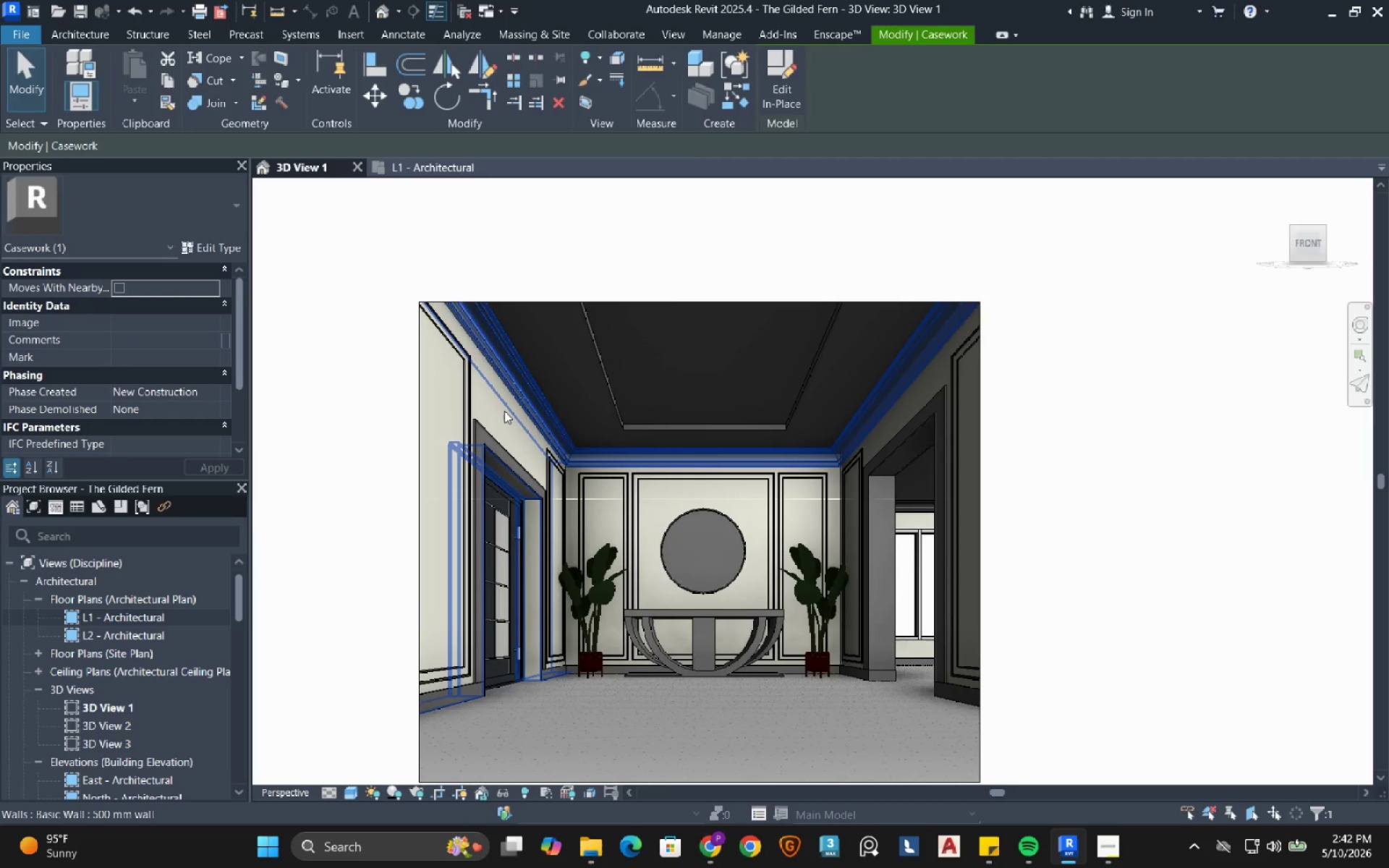 
left_click([504, 411])
 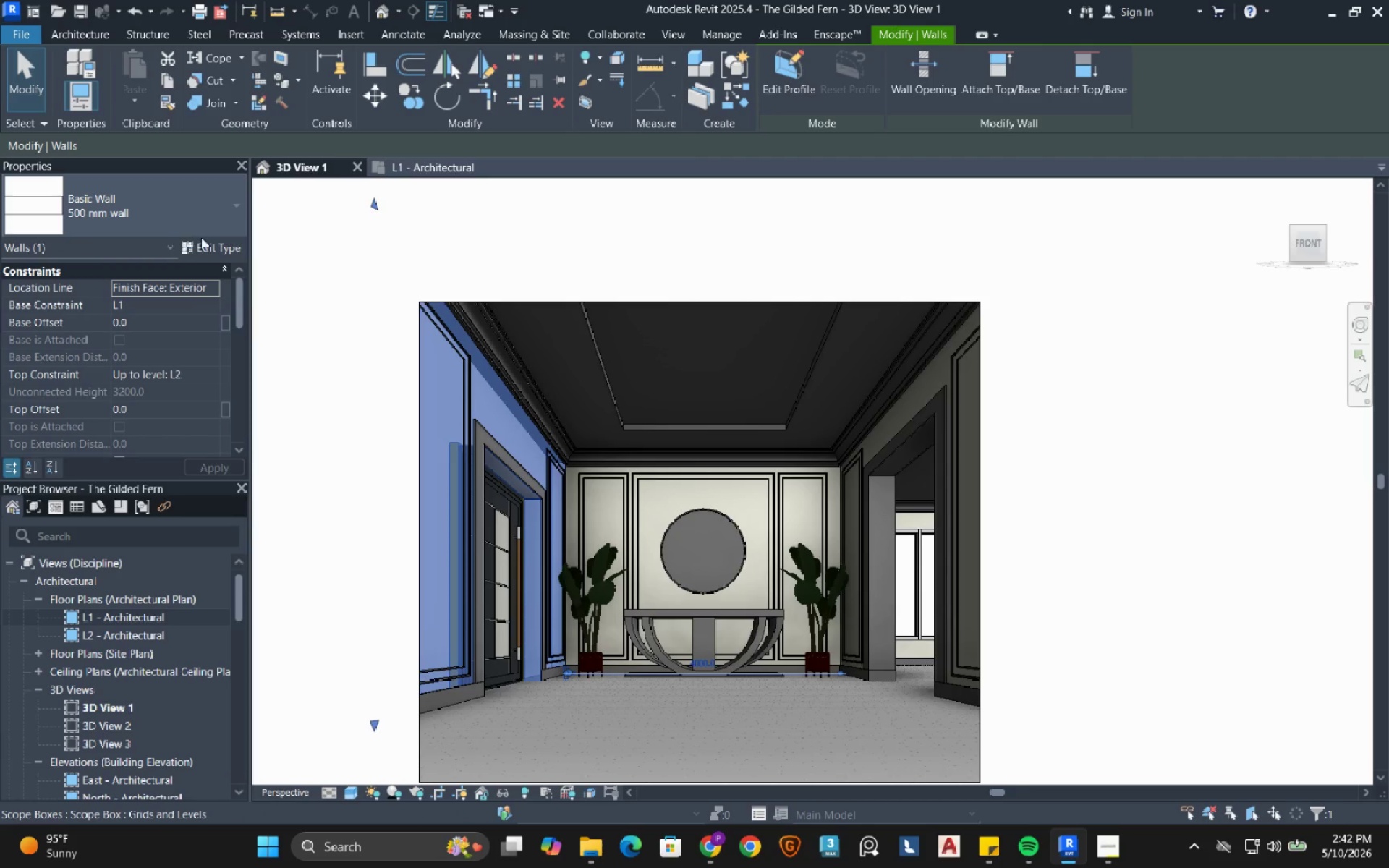 
left_click([210, 244])
 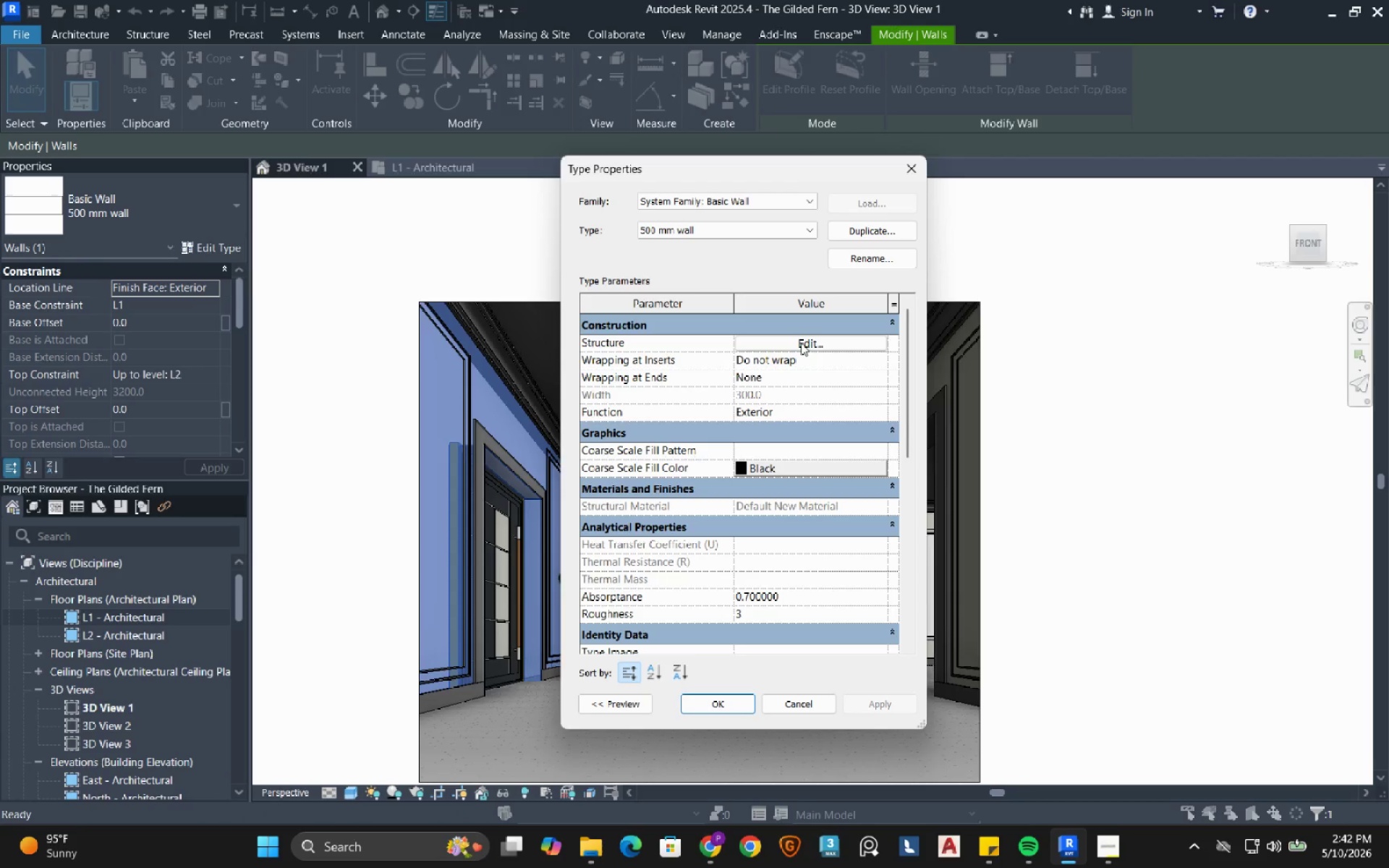 
left_click([801, 342])
 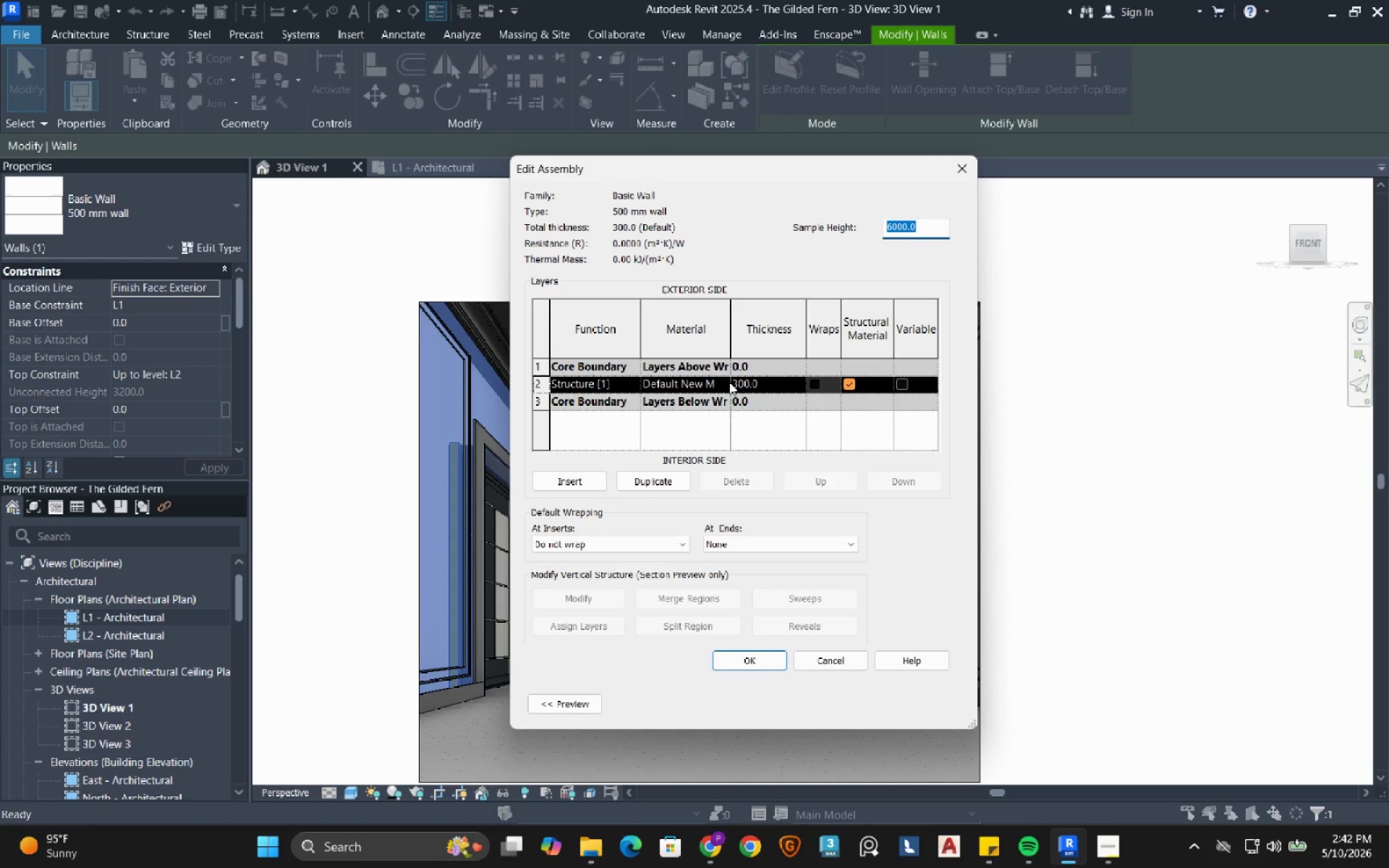 
left_click([726, 384])
 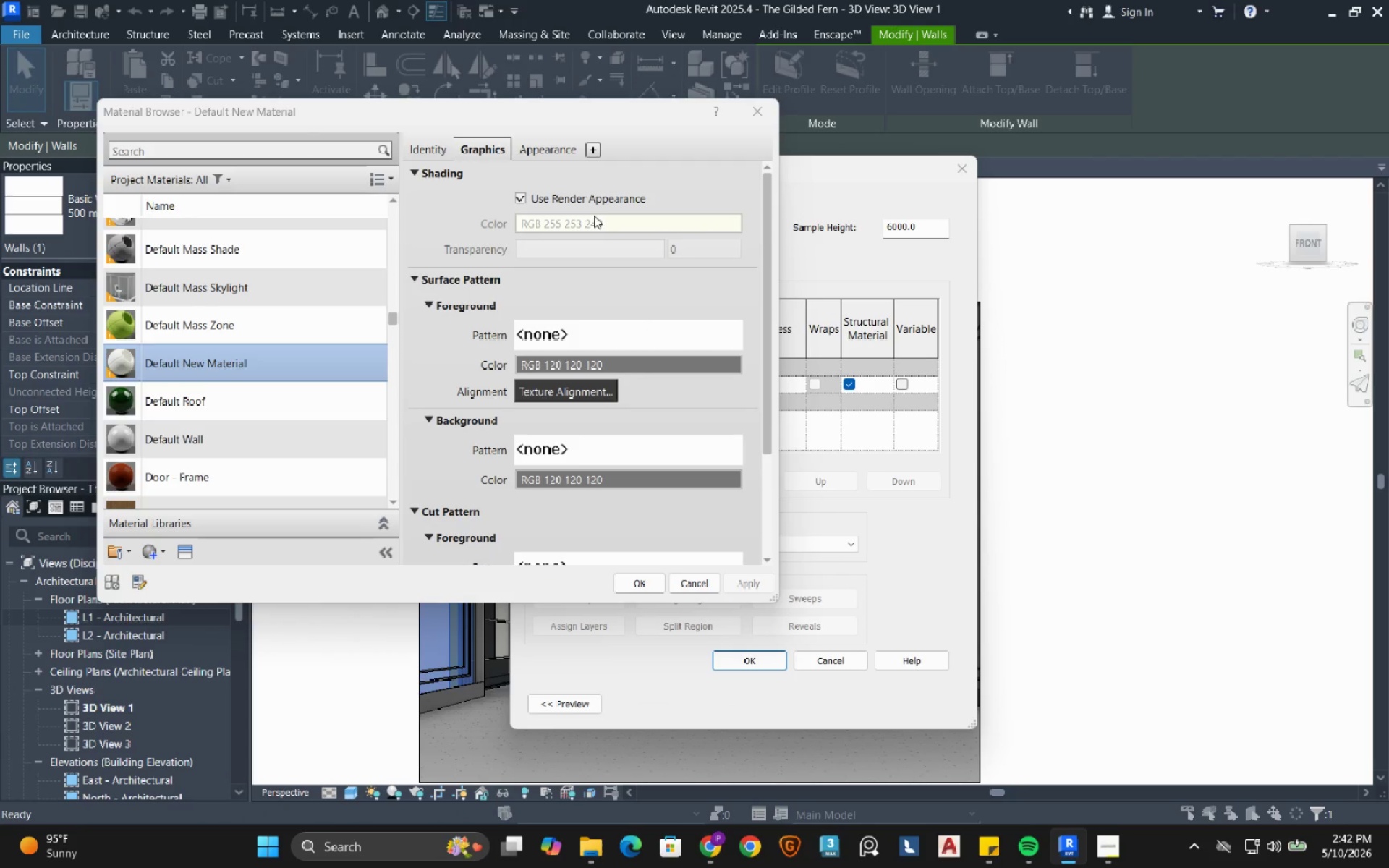 
left_click([550, 159])
 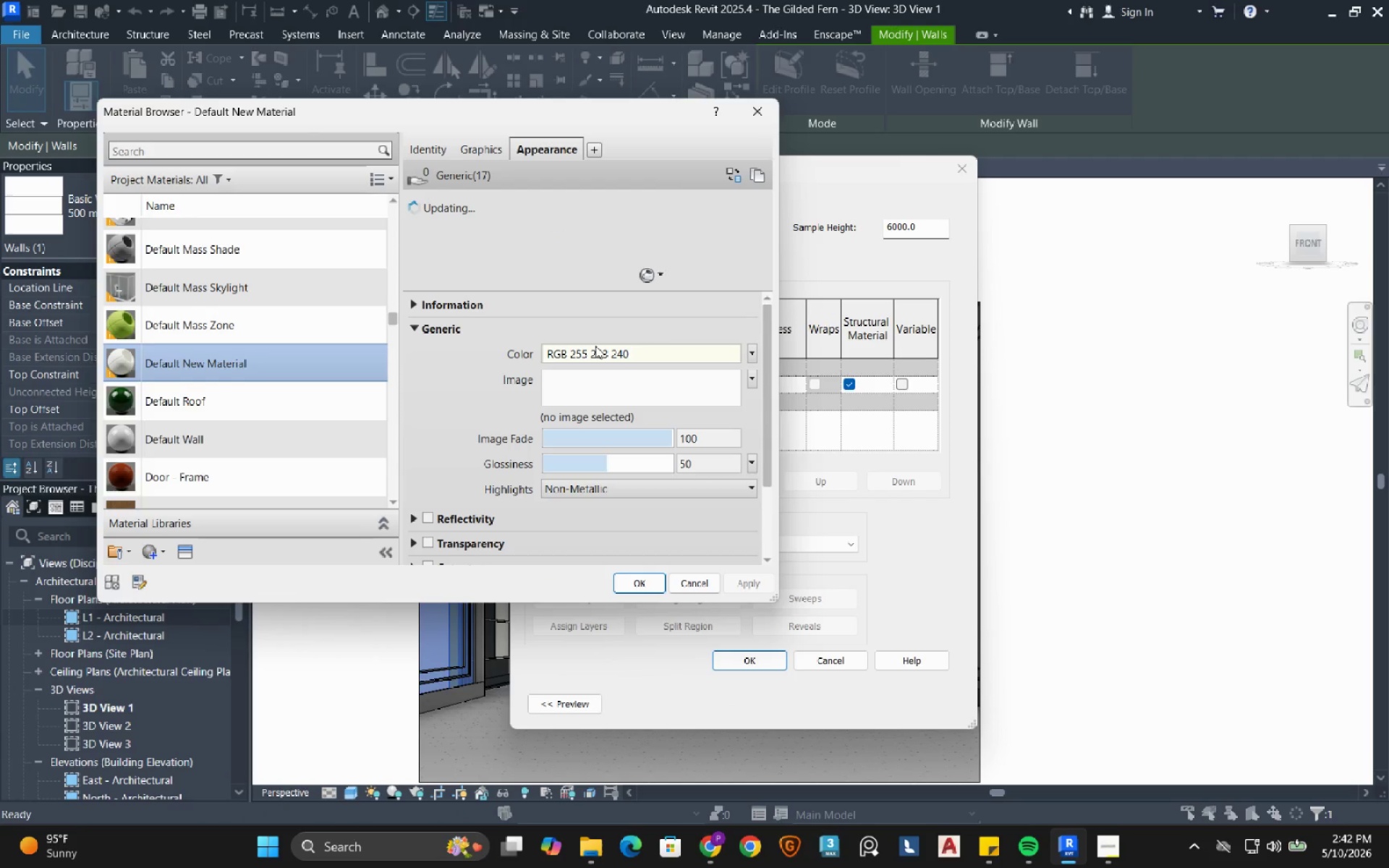 
left_click([595, 348])
 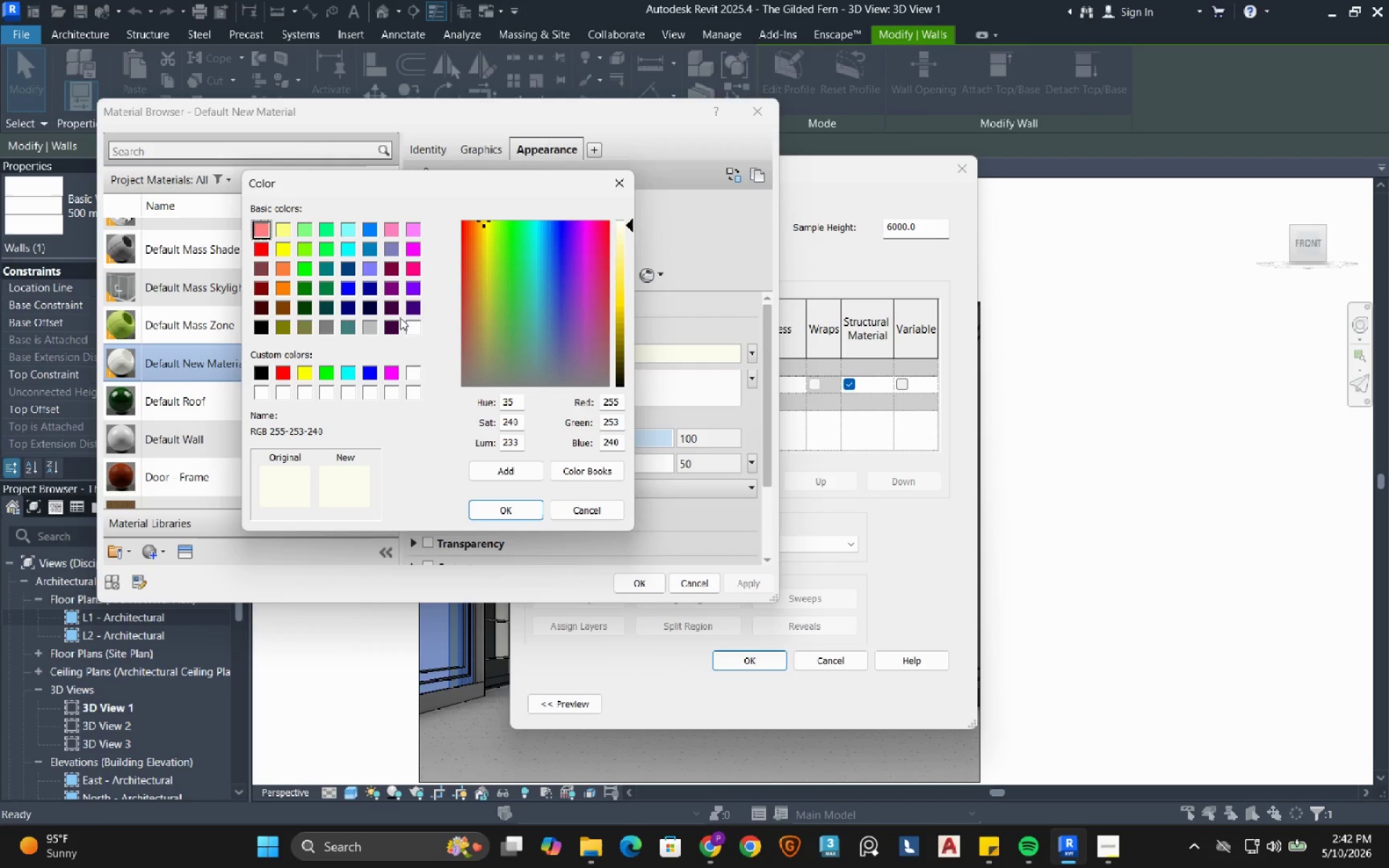 
left_click([366, 326])
 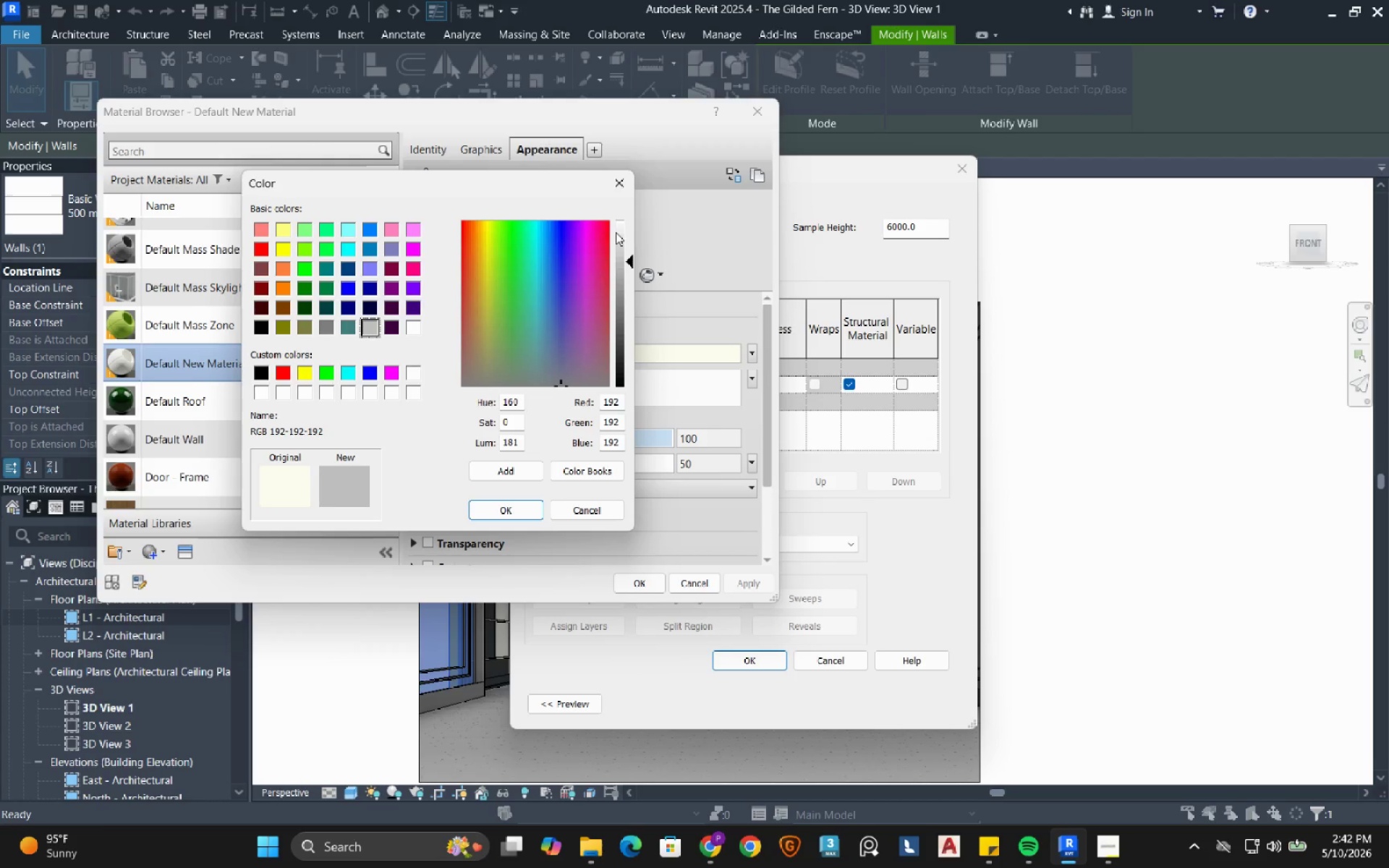 
left_click_drag(start_coordinate=[619, 232], to_coordinate=[625, 232])
 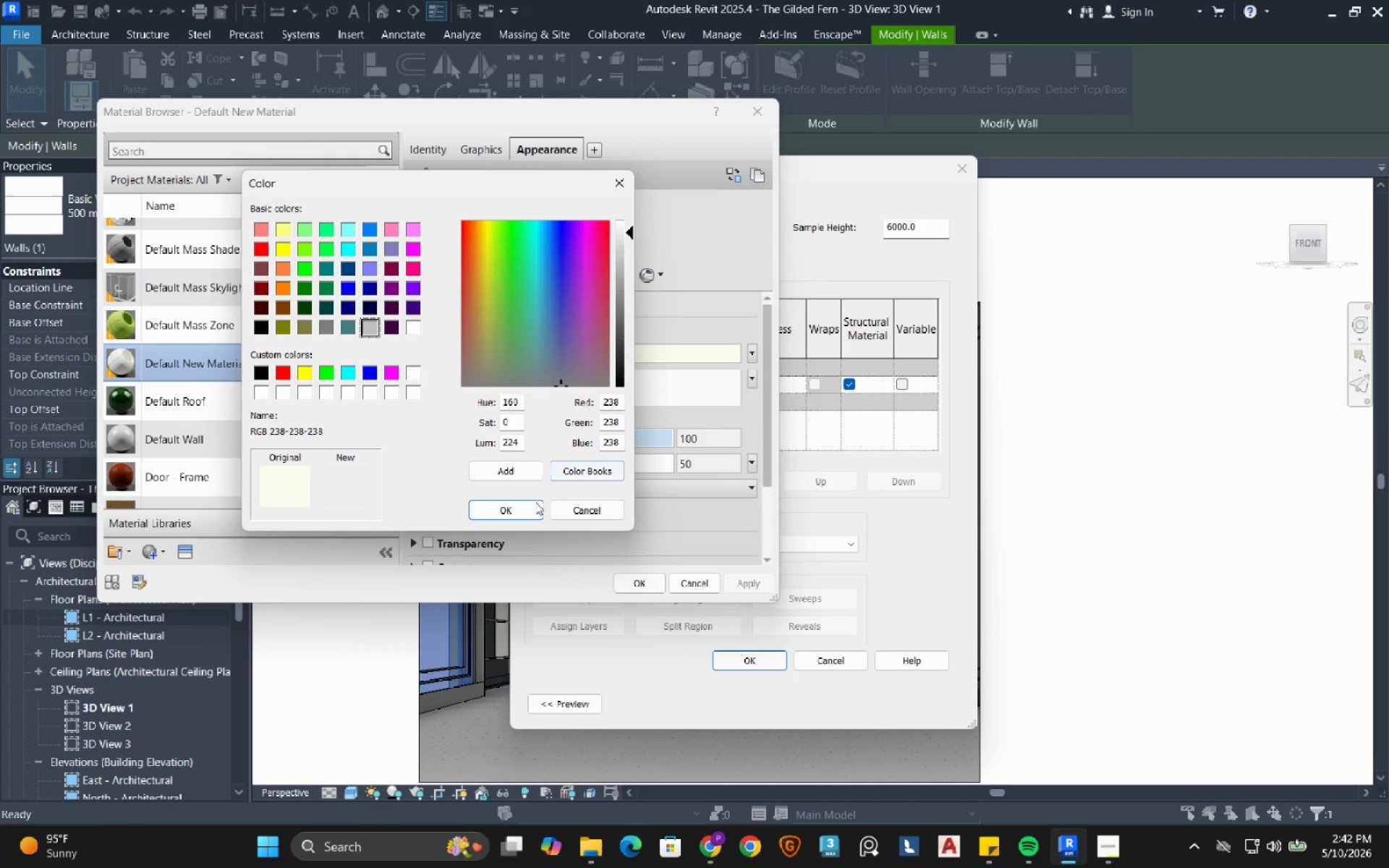 
left_click([516, 509])
 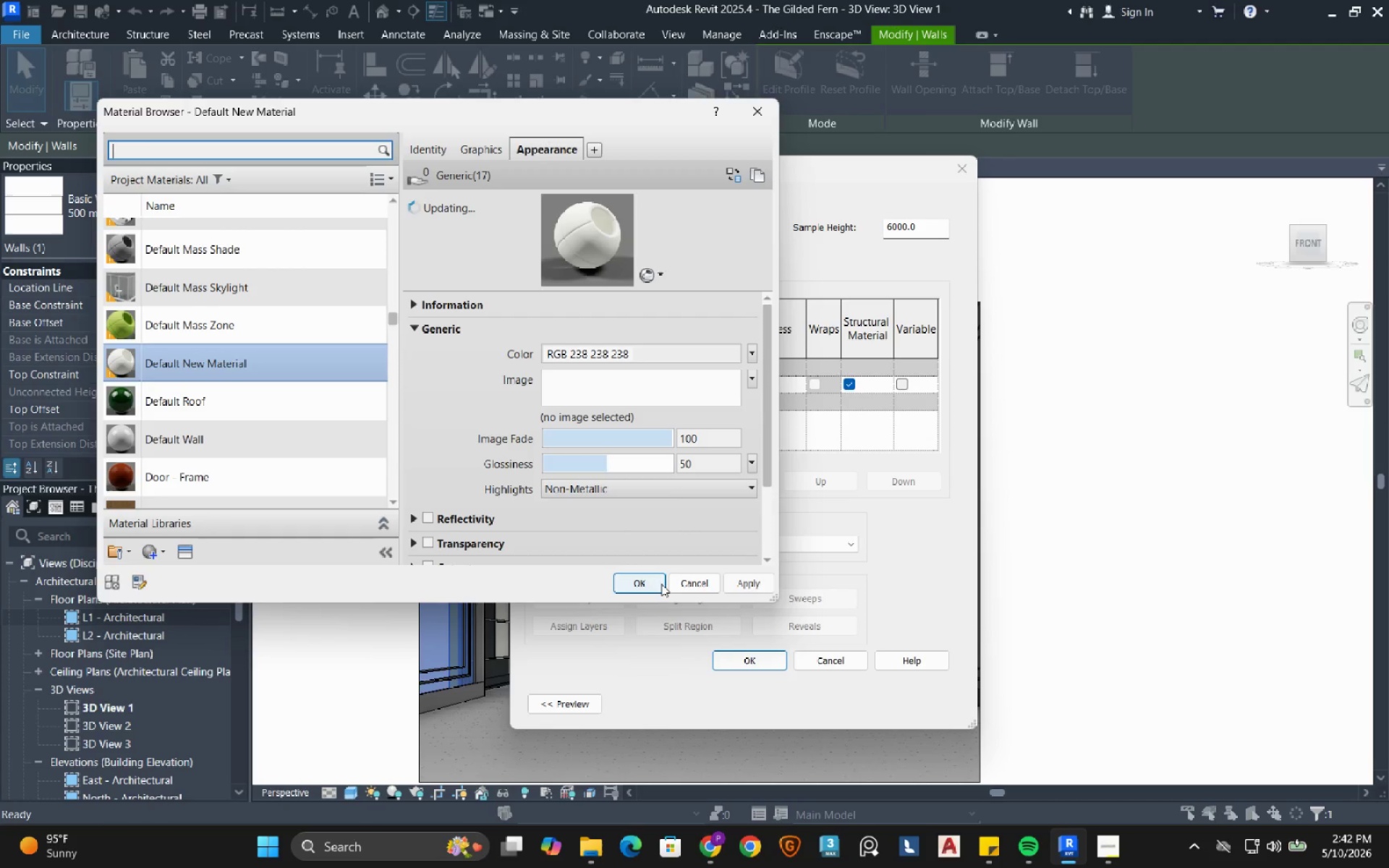 
left_click([661, 585])
 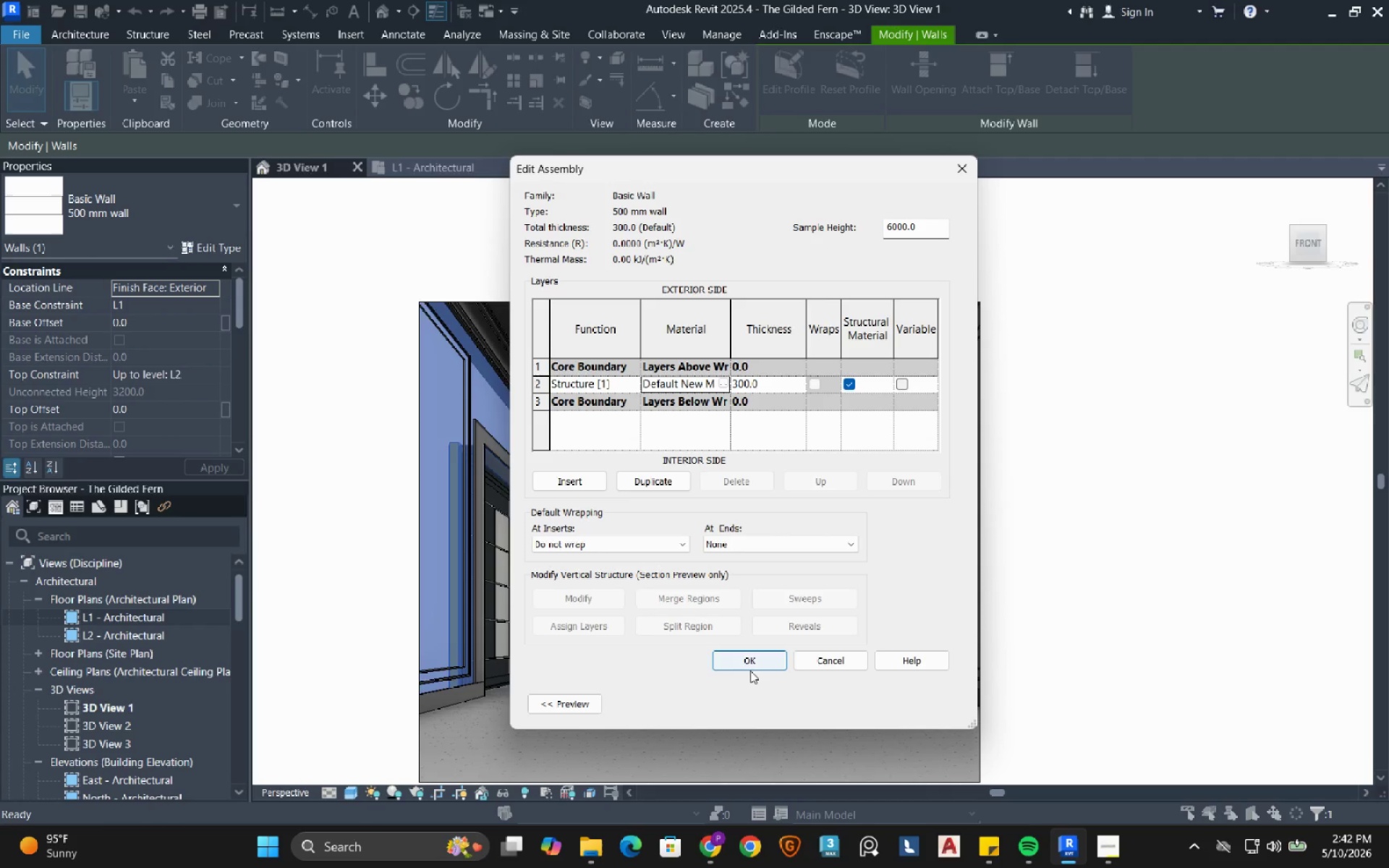 
left_click([752, 672])
 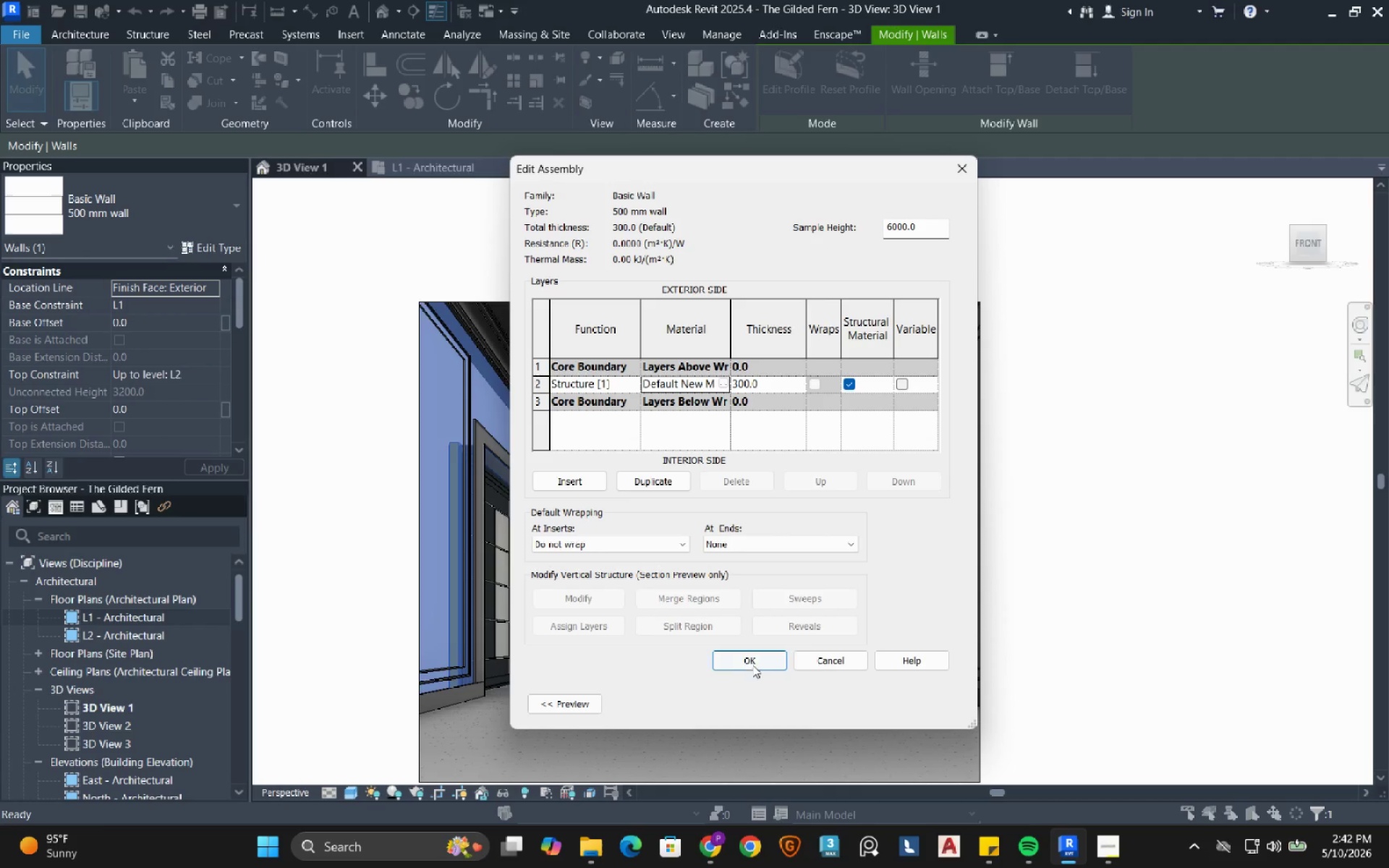 
left_click([753, 663])
 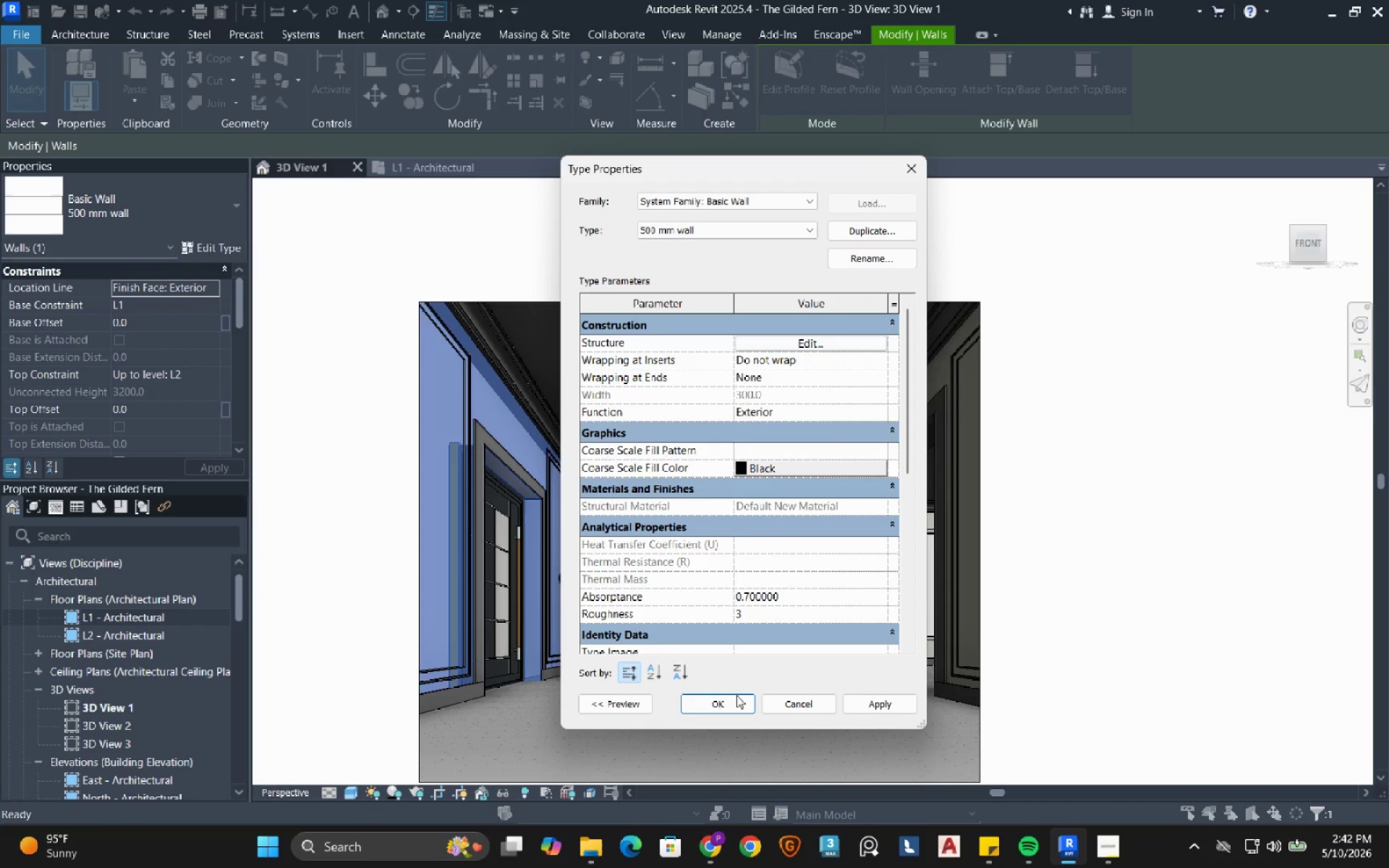 
left_click([734, 705])
 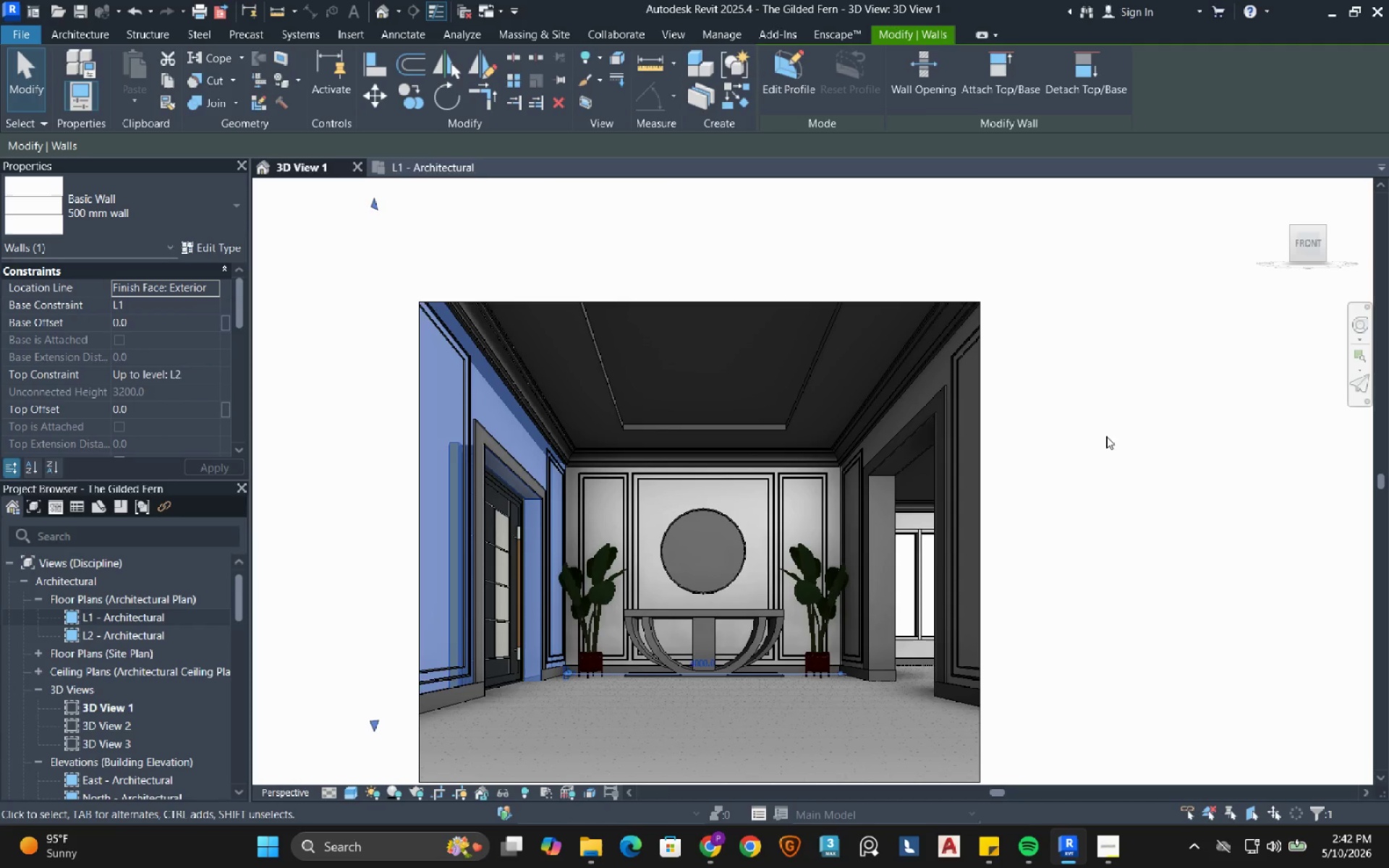 
left_click([1108, 434])